 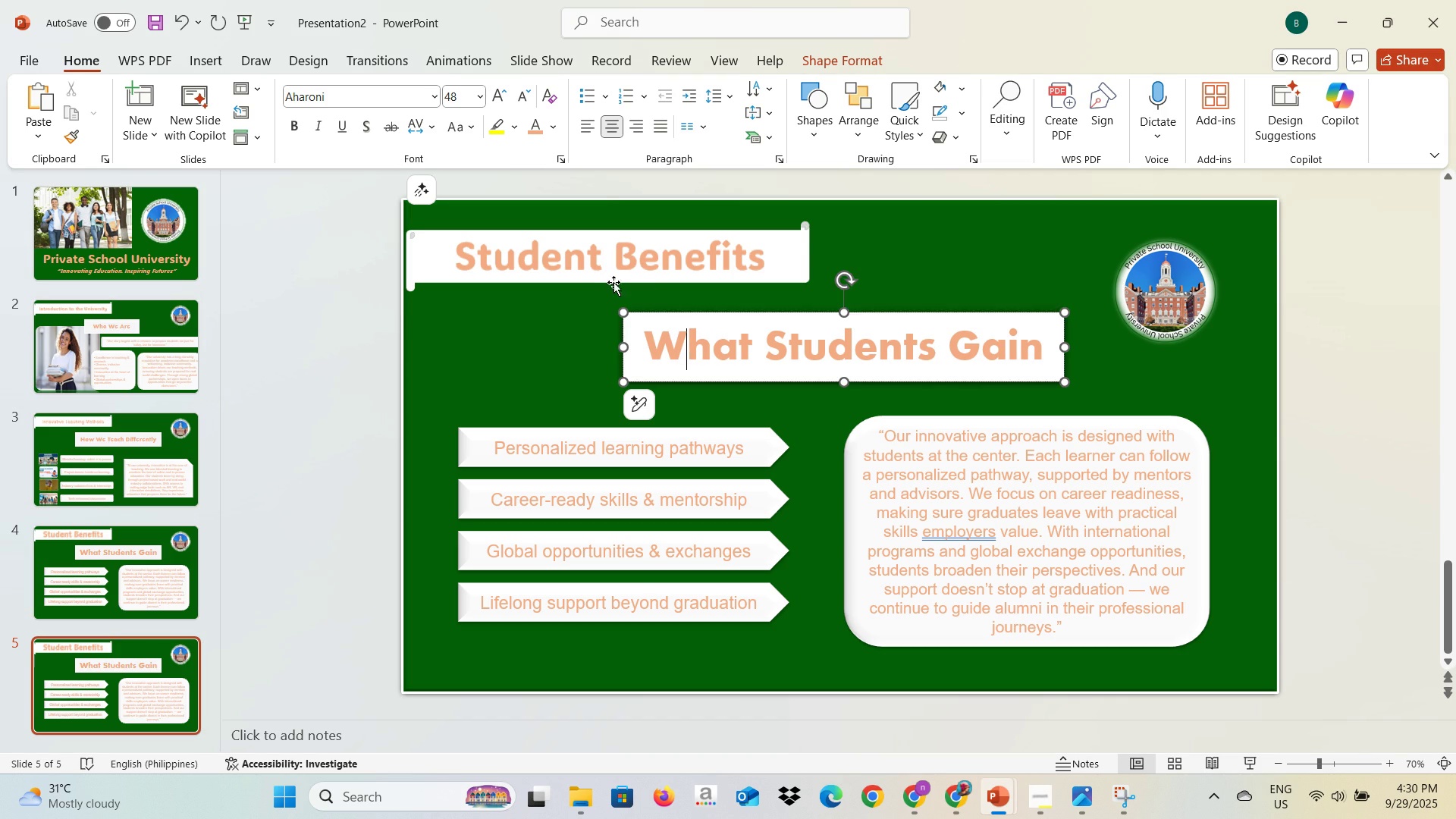 
left_click([585, 268])
 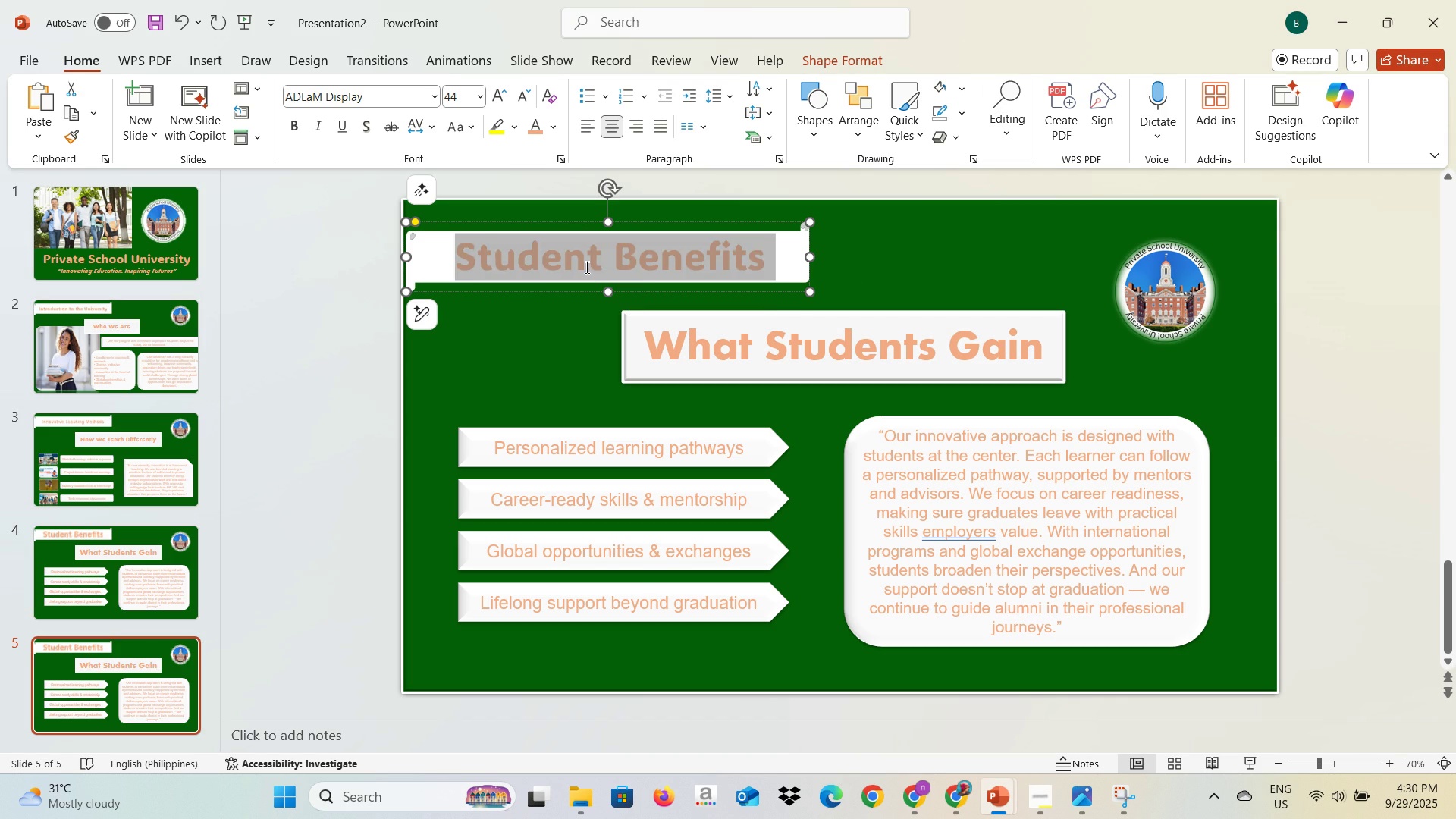 
key(Control+A)
 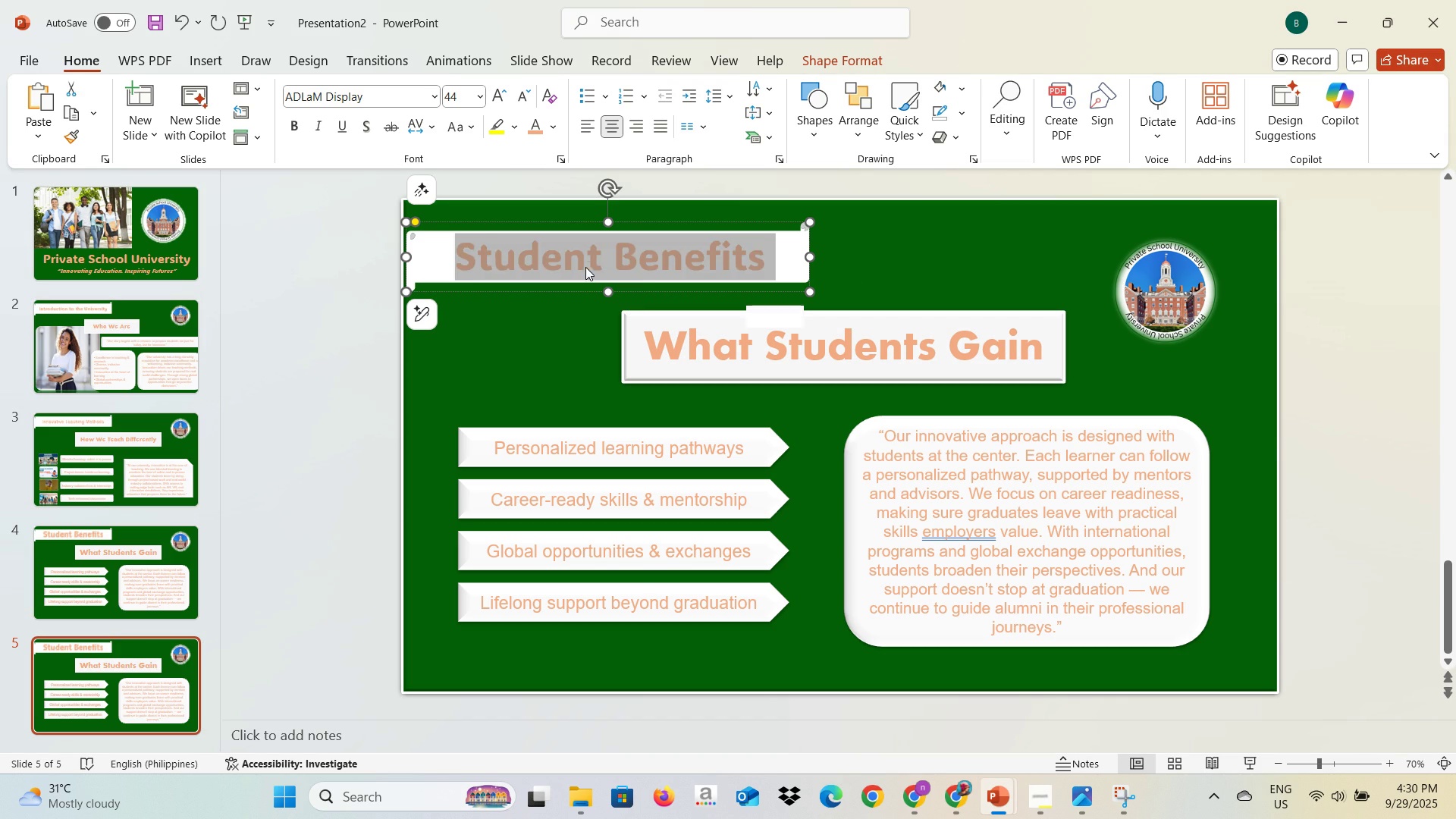 
key(Control+V)
 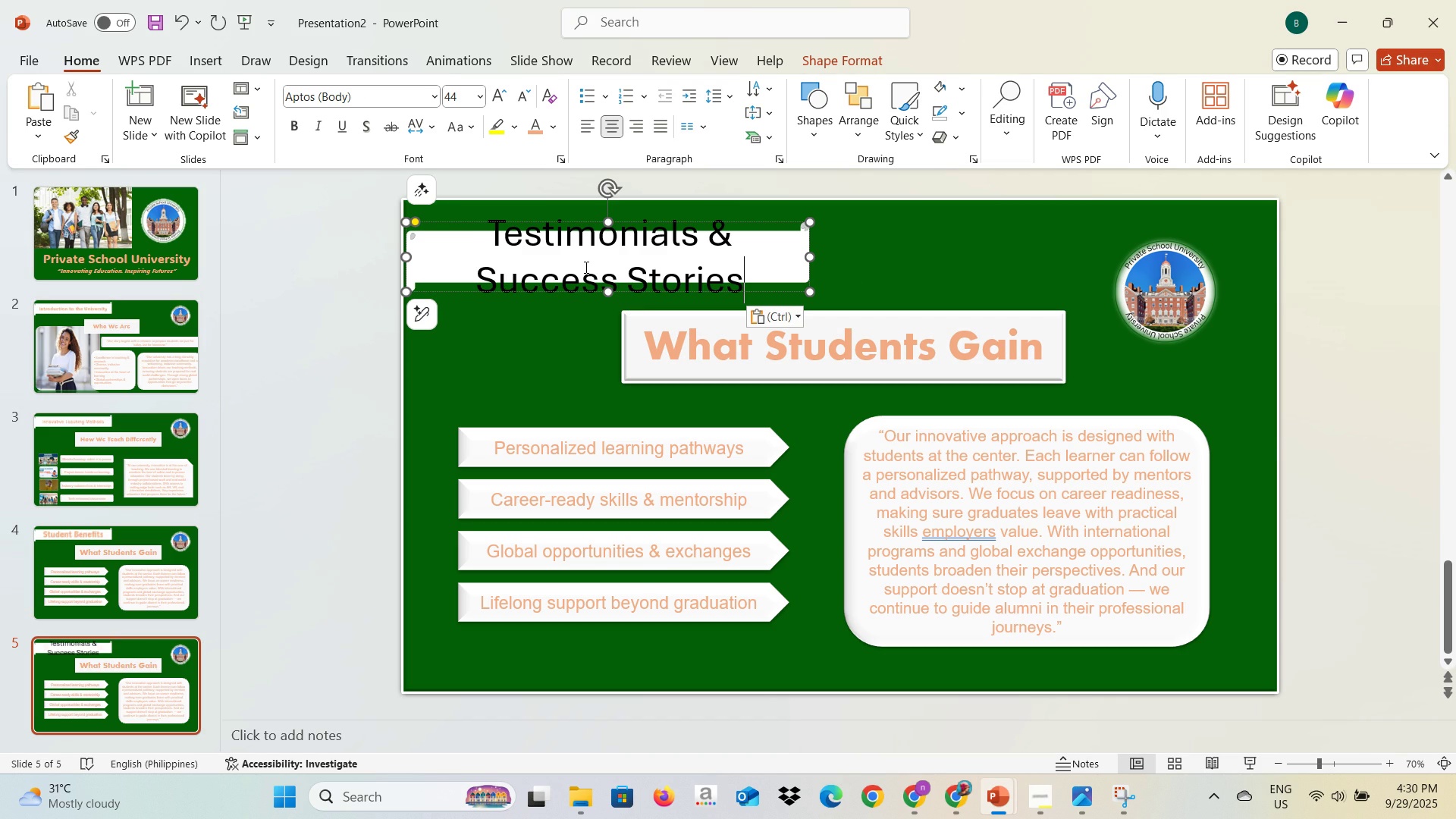 
key(Control+A)
 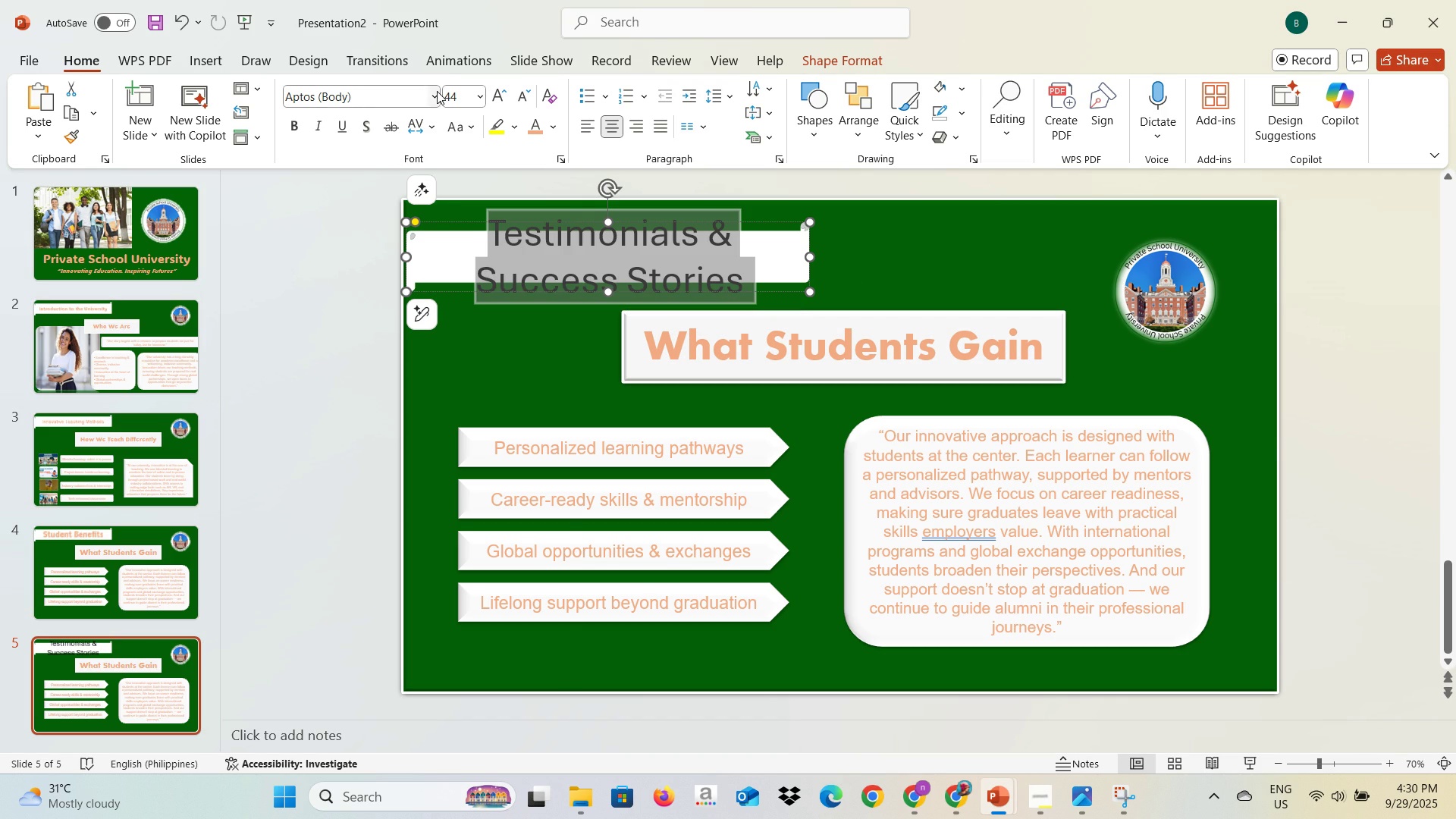 
left_click([437, 91])
 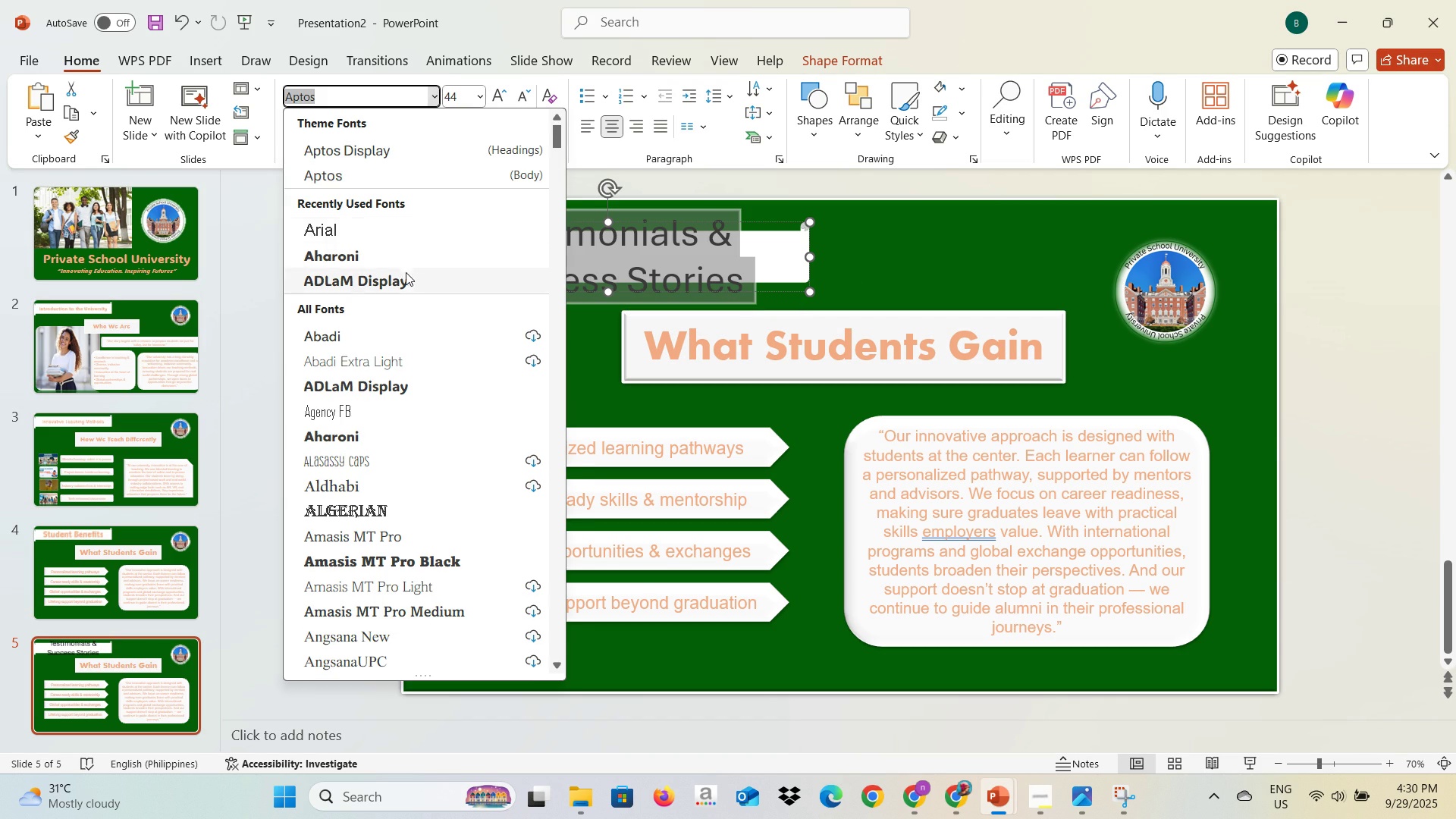 
left_click([404, 277])
 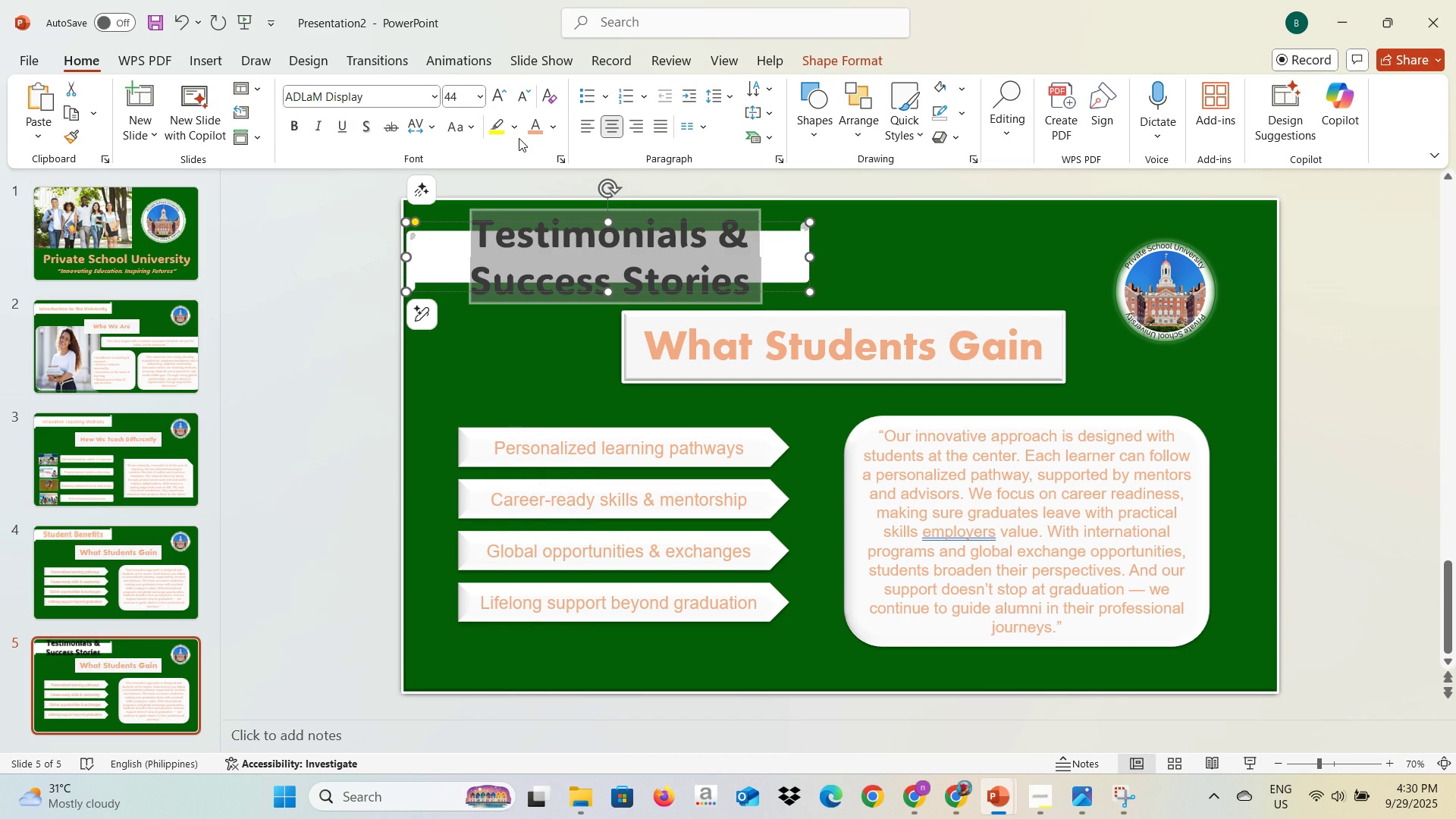 
left_click([535, 131])
 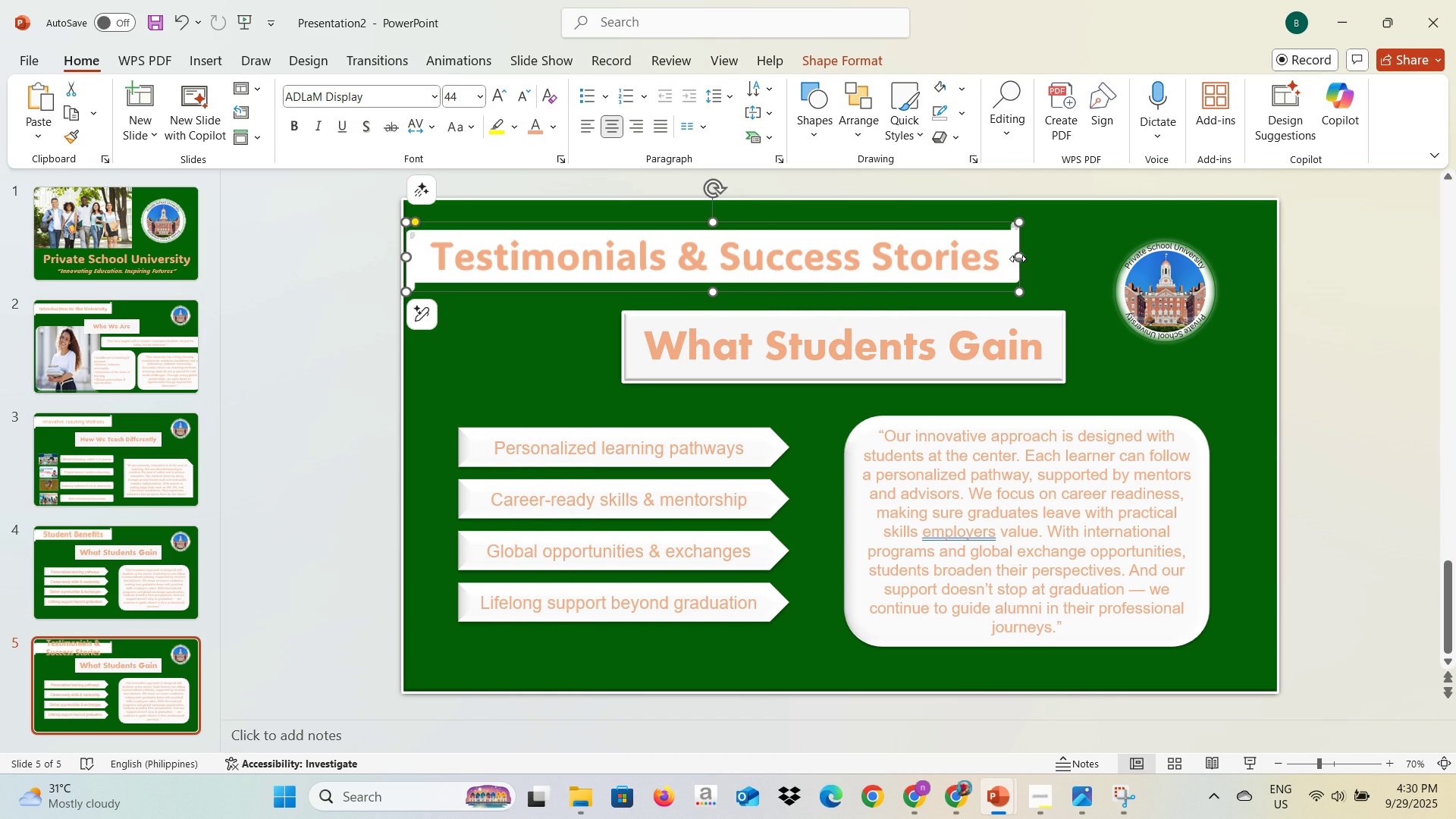 
wait(5.54)
 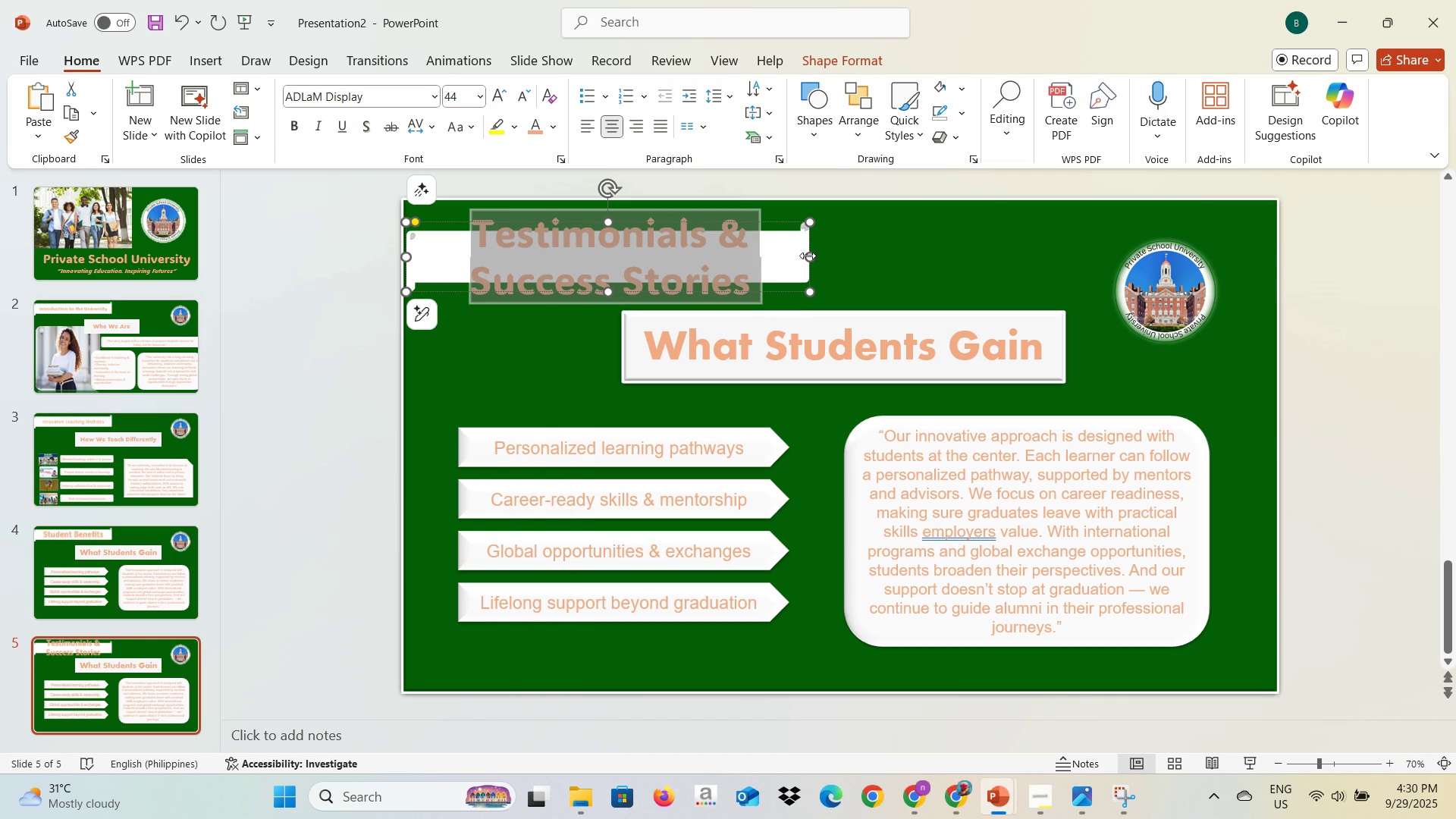 
key(Alt+AltLeft)
 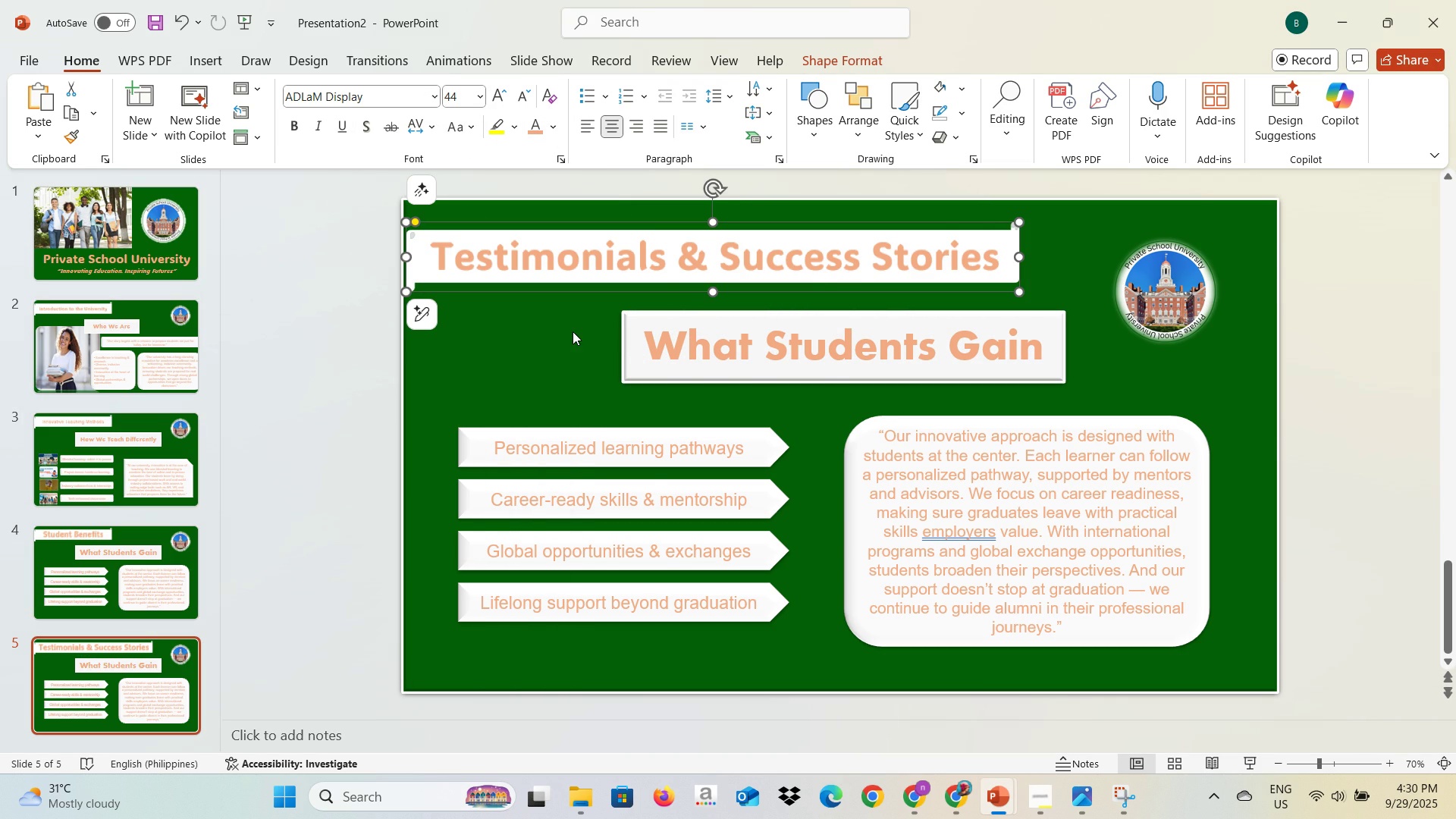 
key(Alt+Tab)
 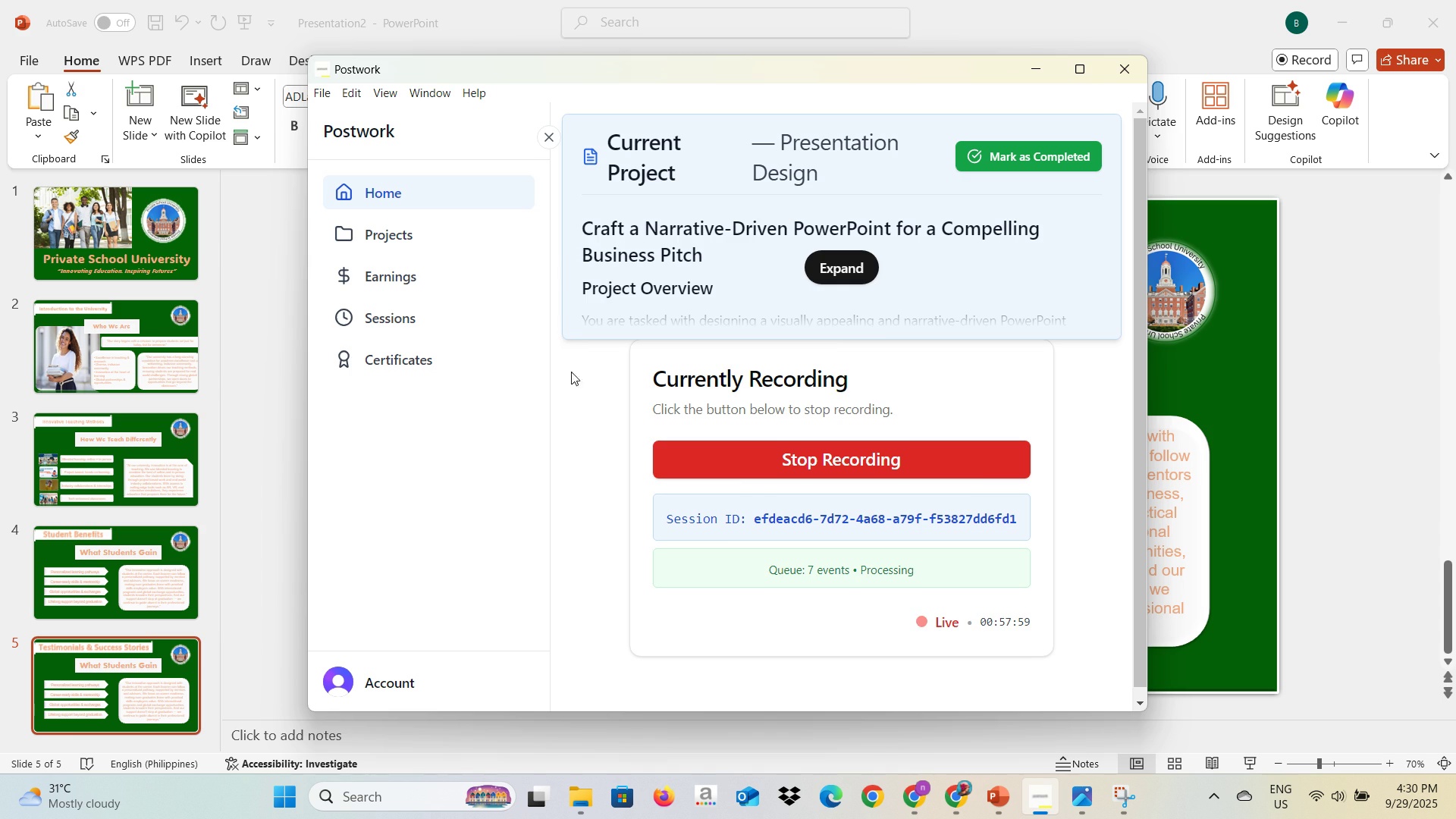 
hold_key(key=AltLeft, duration=0.47)